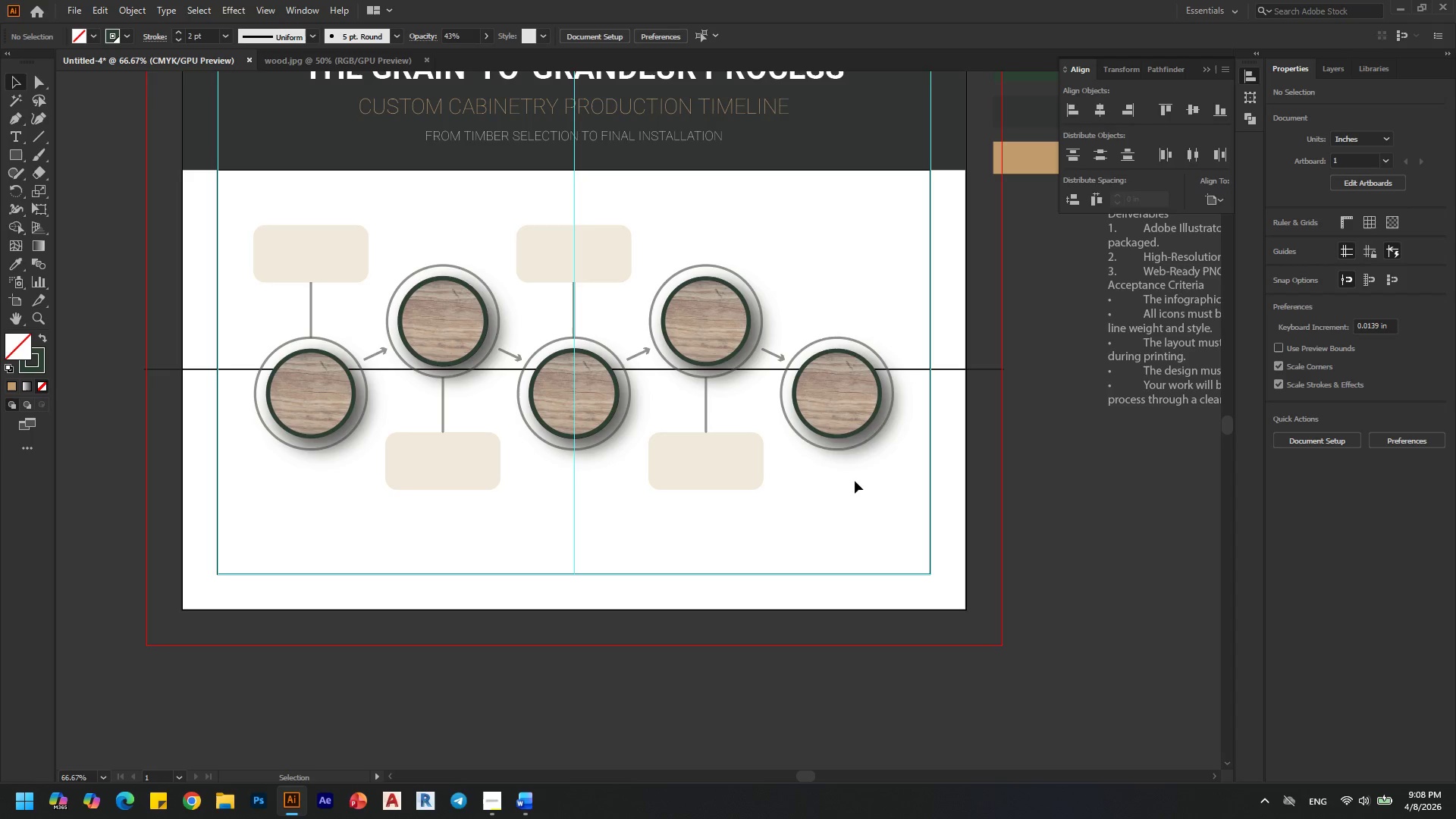 
hold_key(key=AltLeft, duration=0.38)
 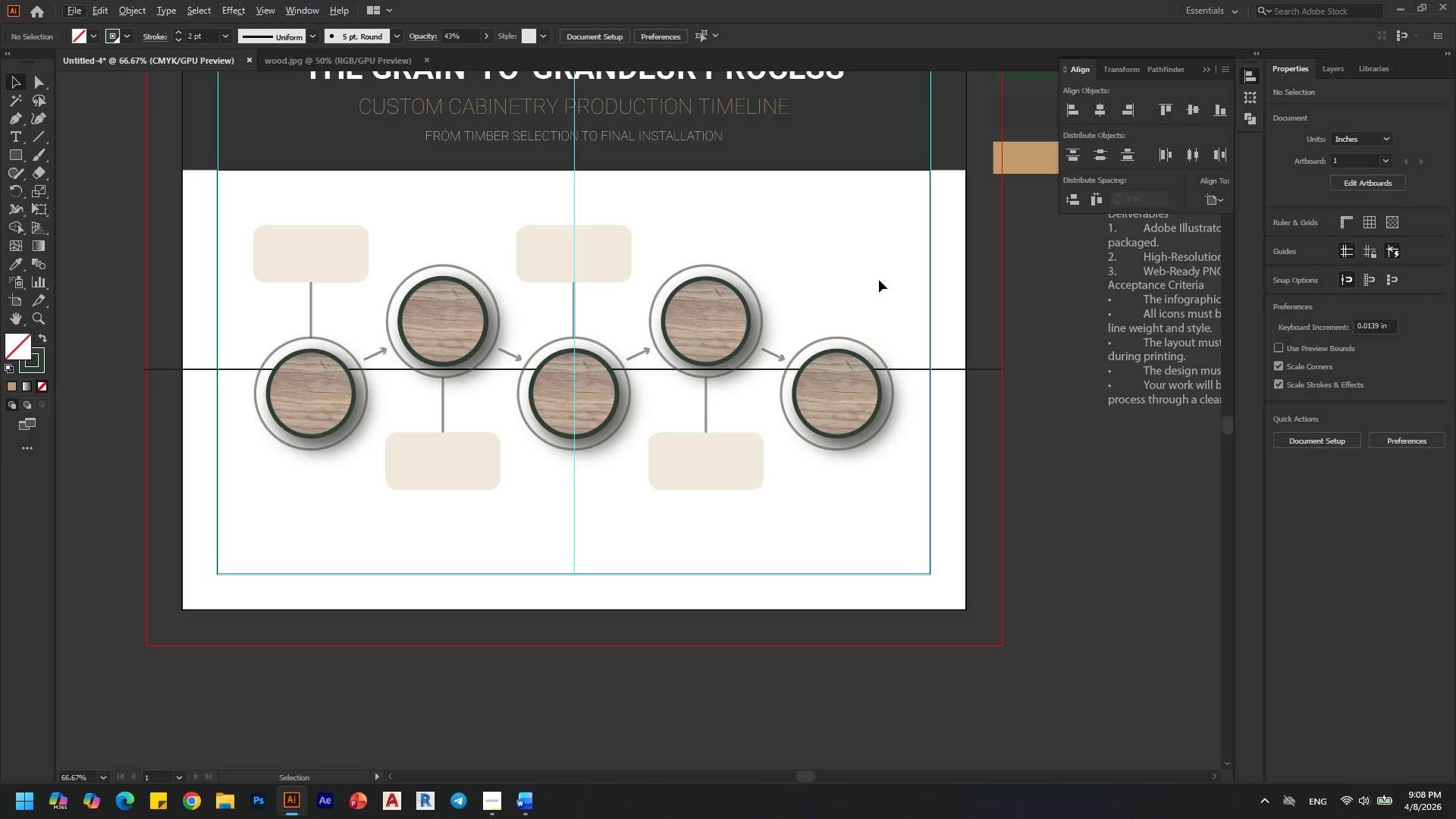 
key(Alt+AltLeft)
 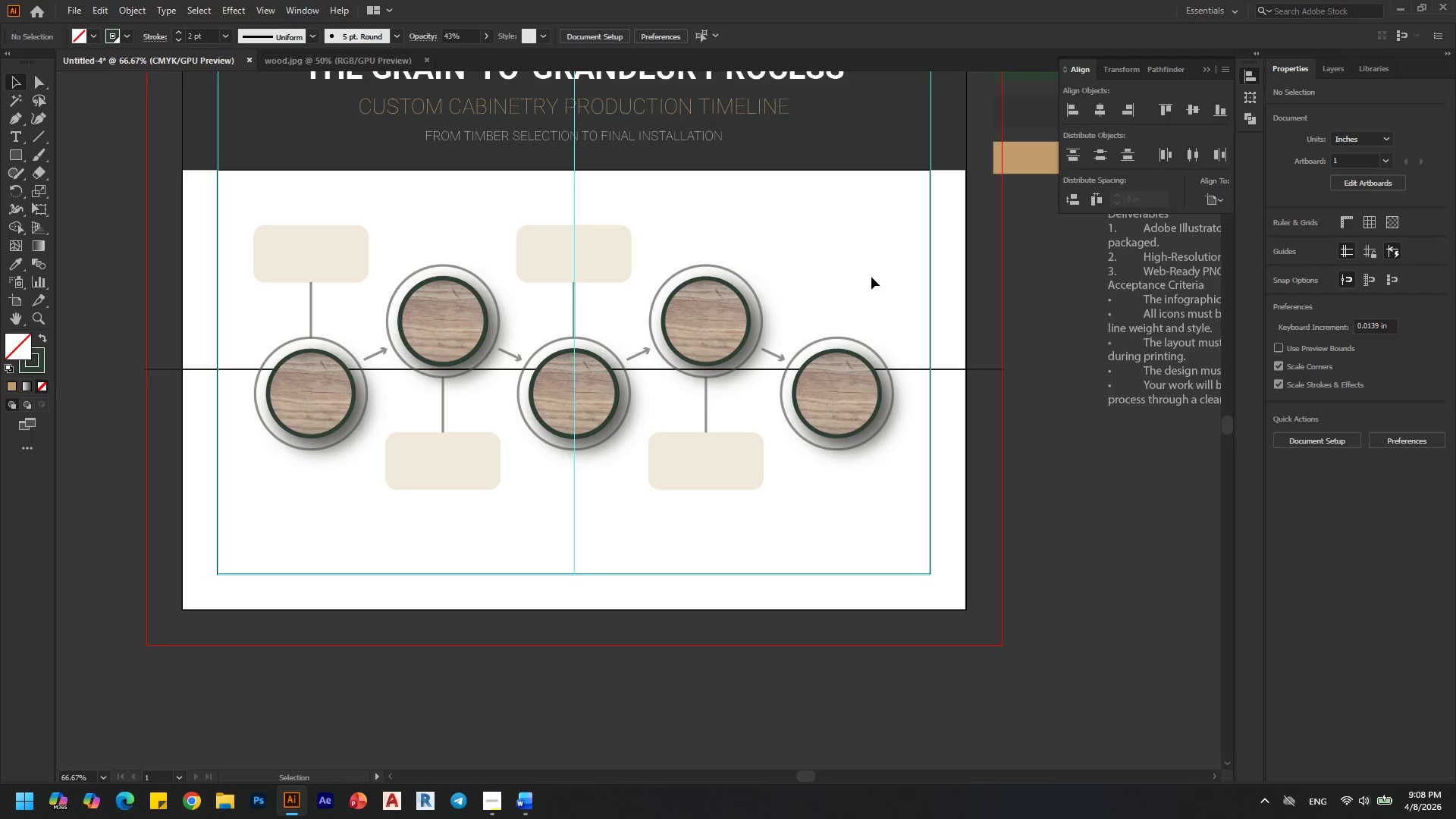 
scroll: coordinate [871, 277], scroll_direction: up, amount: 1.0
 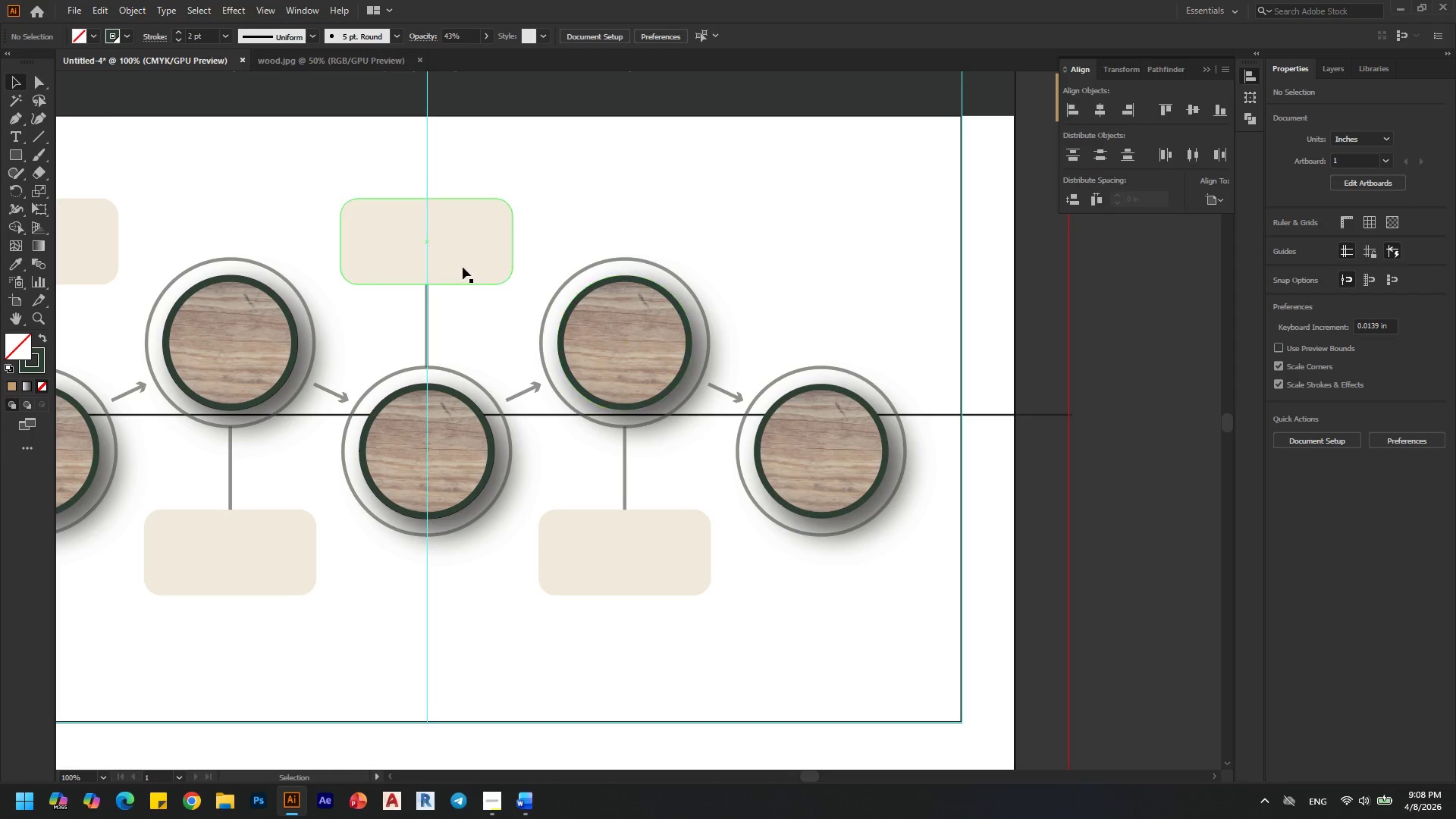 
left_click_drag(start_coordinate=[460, 322], to_coordinate=[388, 233])
 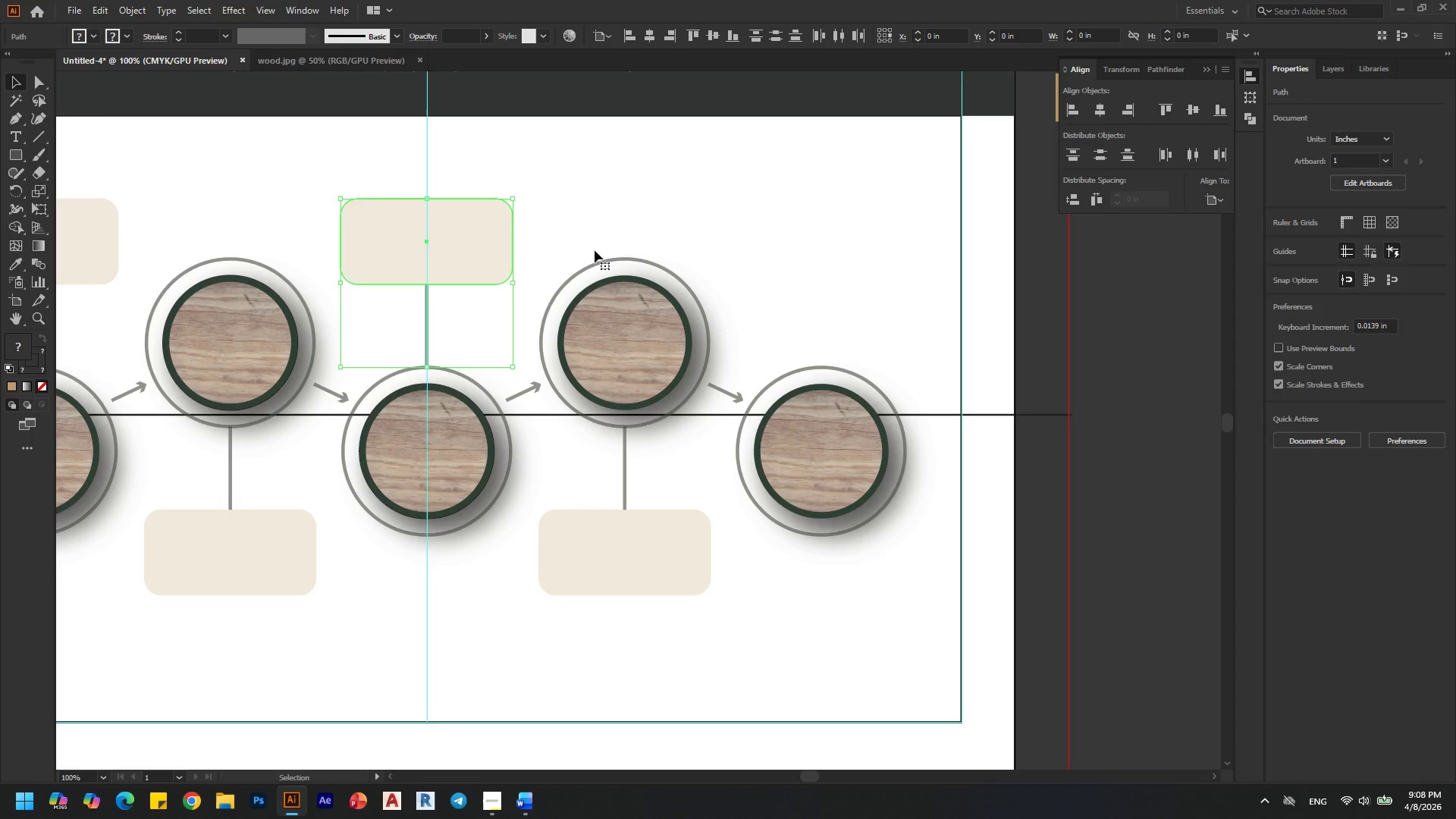 
left_click([661, 220])
 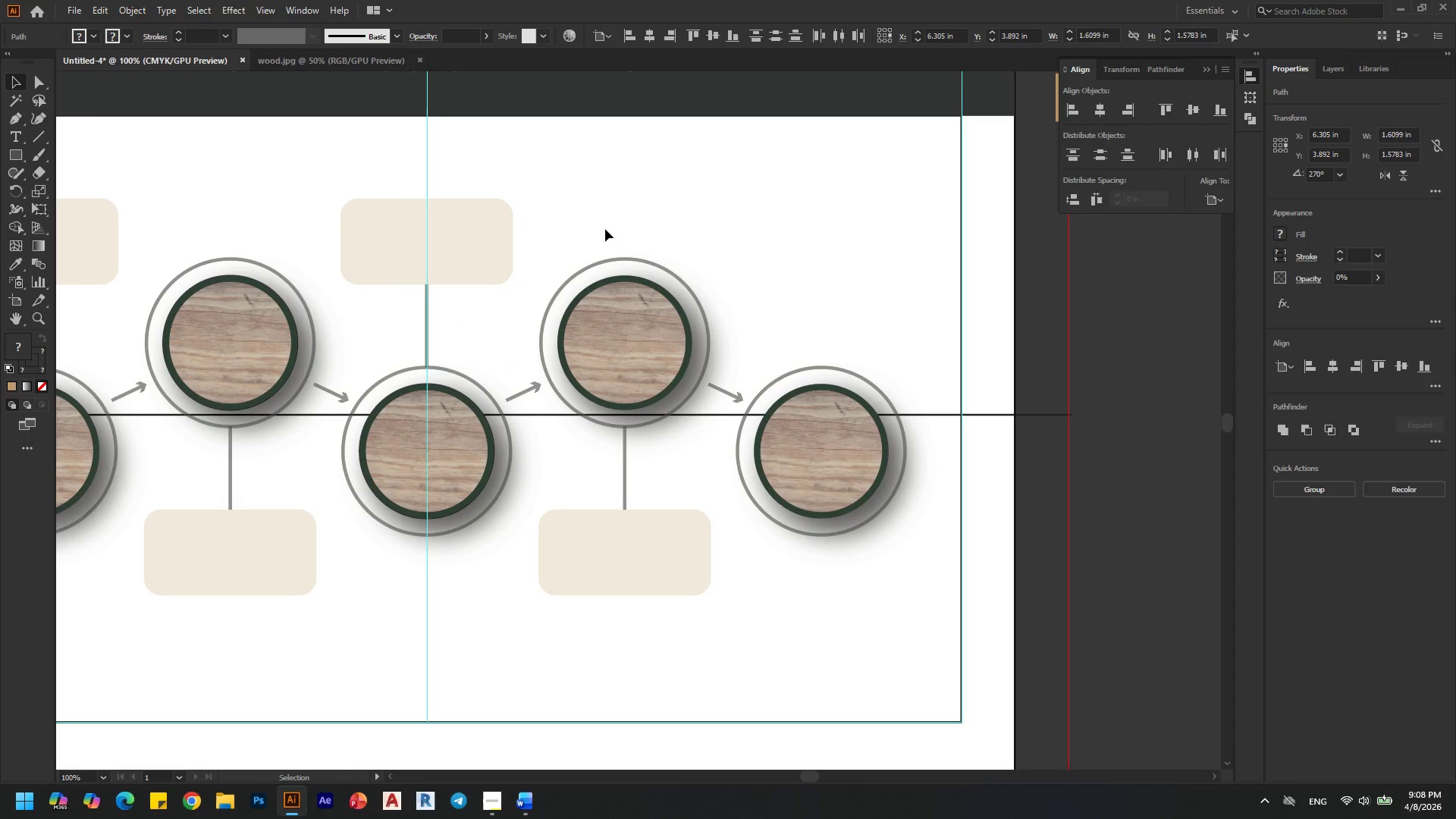 
key(Alt+AltLeft)
 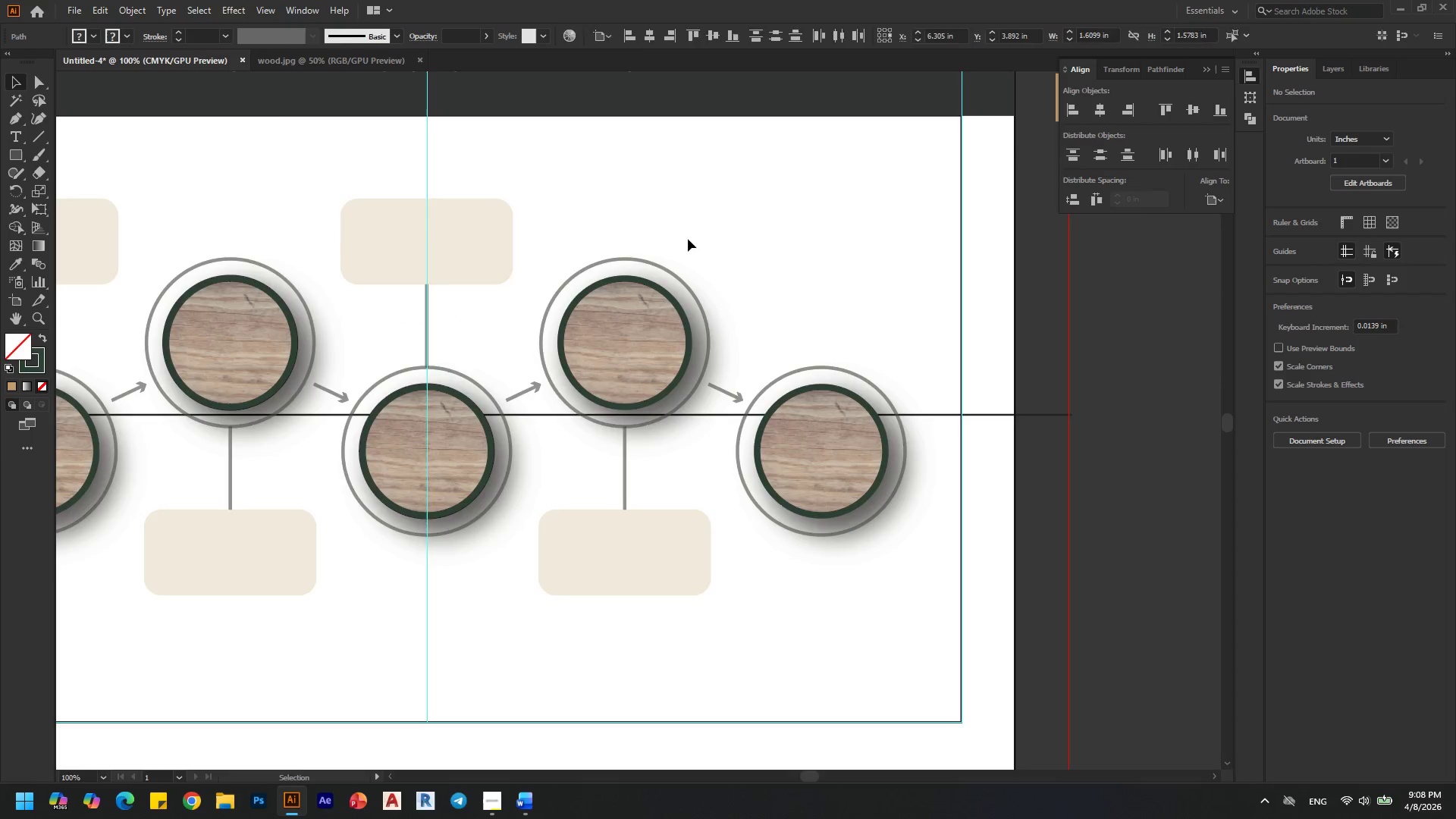 
scroll: coordinate [688, 239], scroll_direction: down, amount: 1.0
 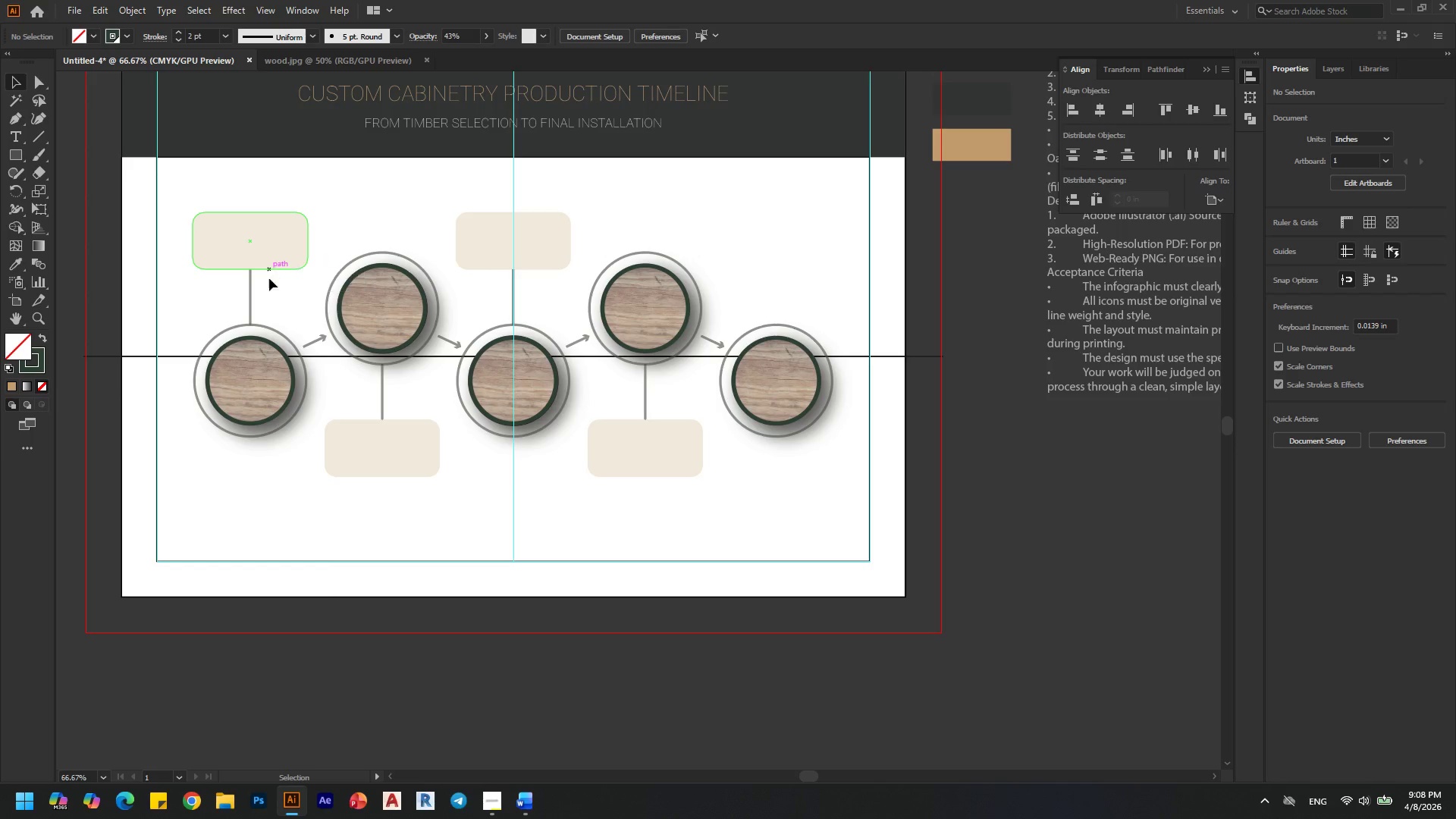 
left_click_drag(start_coordinate=[270, 296], to_coordinate=[211, 212])
 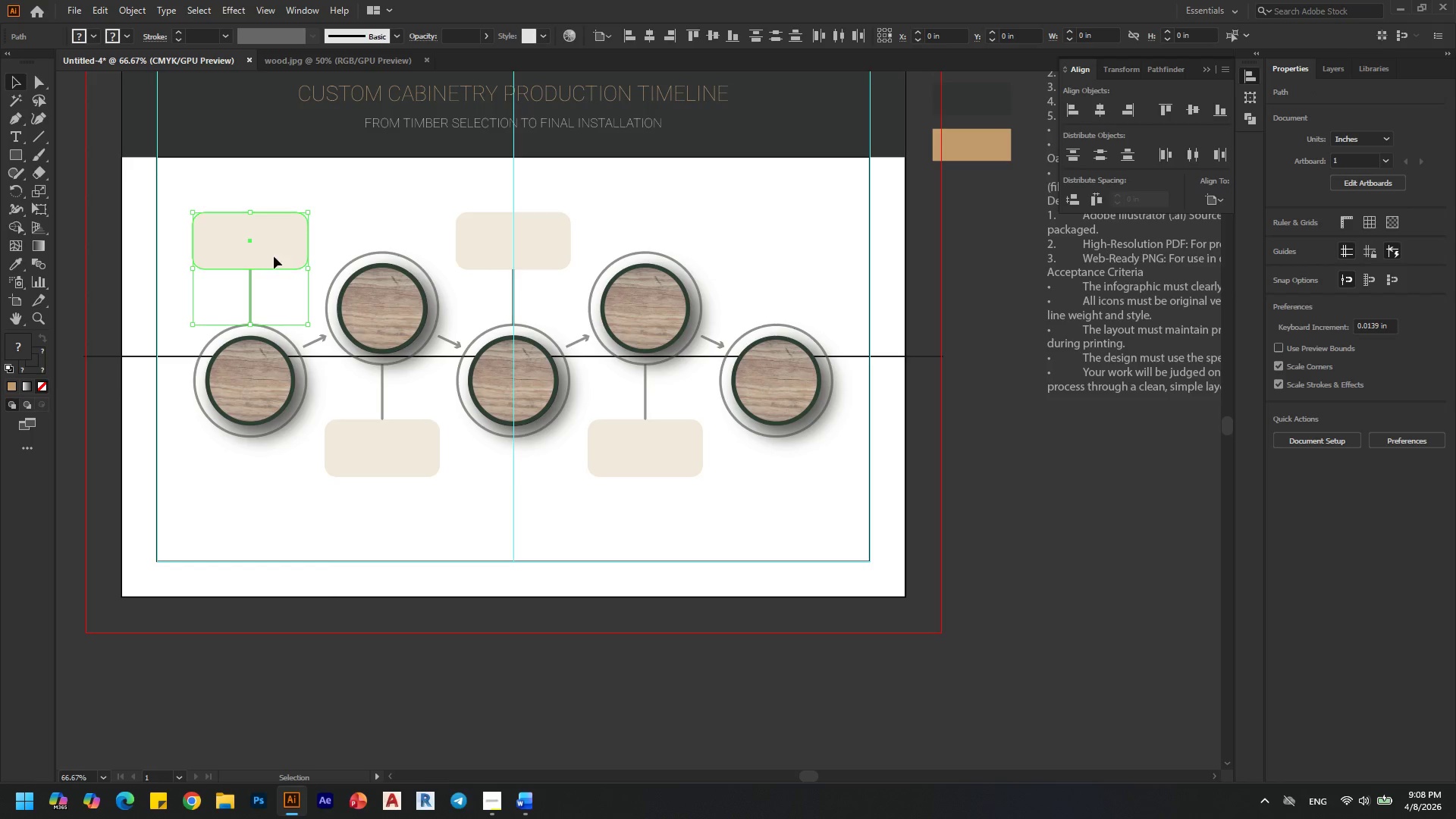 
hold_key(key=AltLeft, duration=1.91)
left_click_drag(start_coordinate=[274, 246], to_coordinate=[801, 275])
 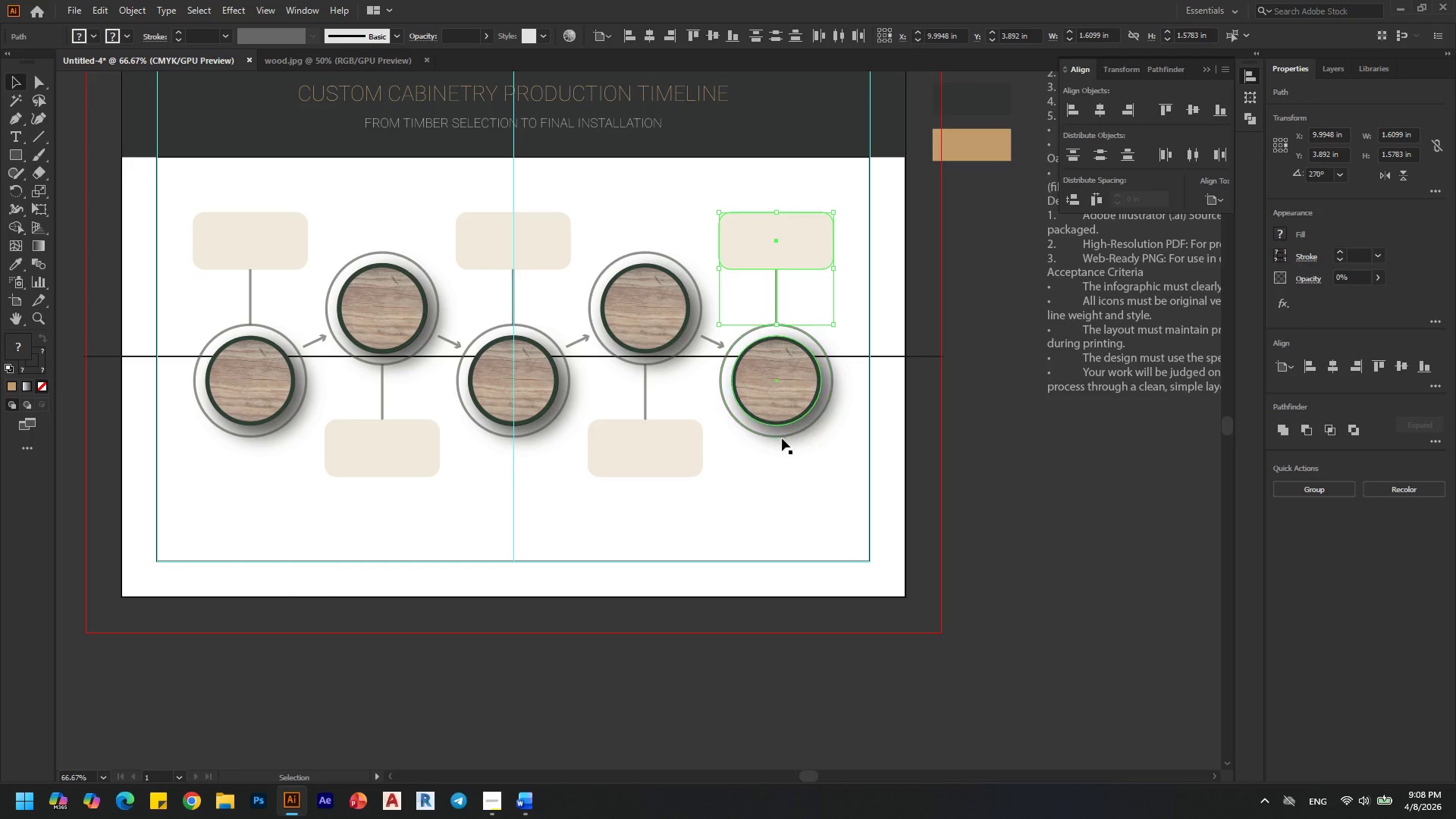 
hold_key(key=ShiftLeft, duration=1.52)
 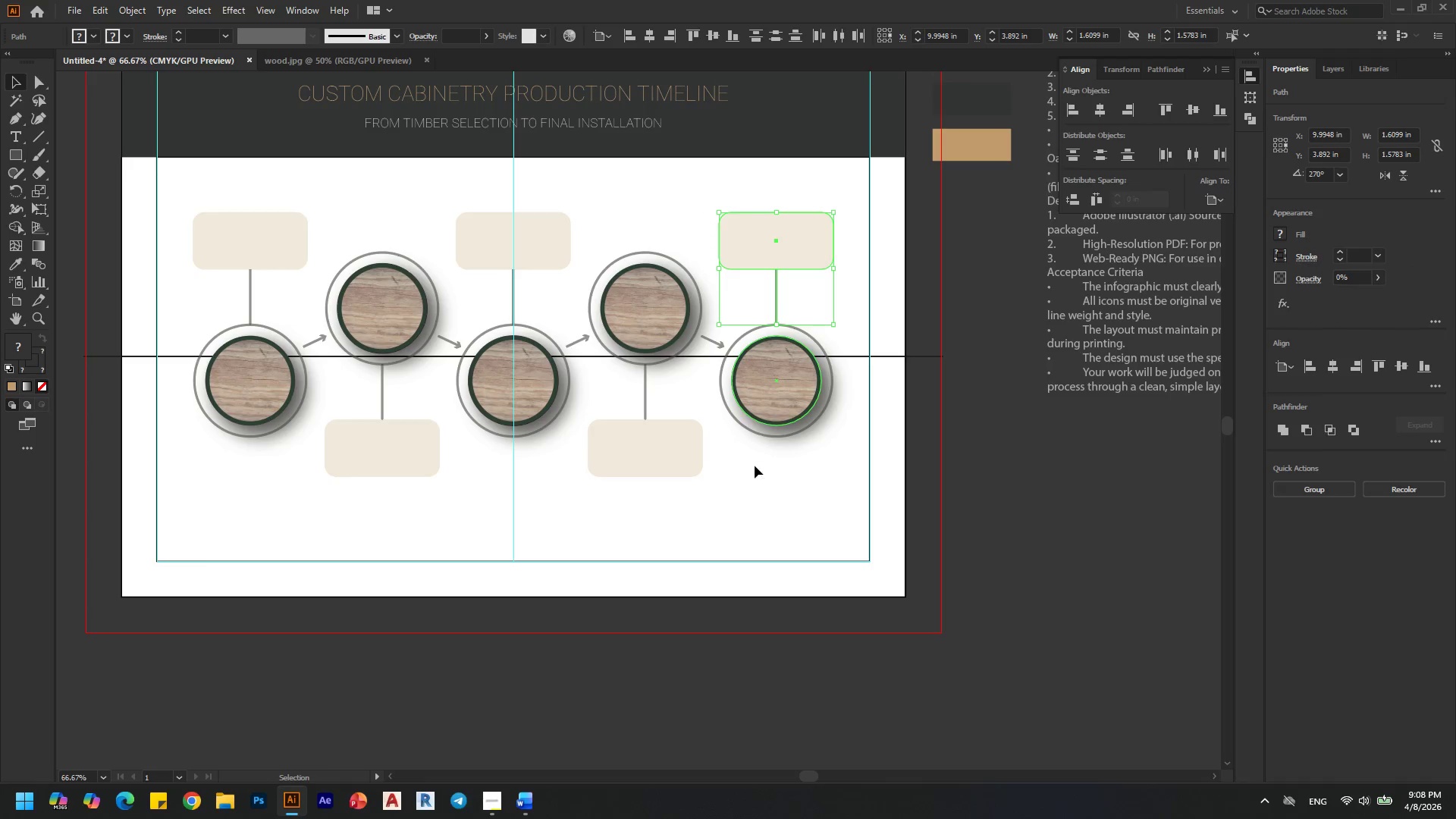 
key(Alt+Shift+ShiftLeft)
 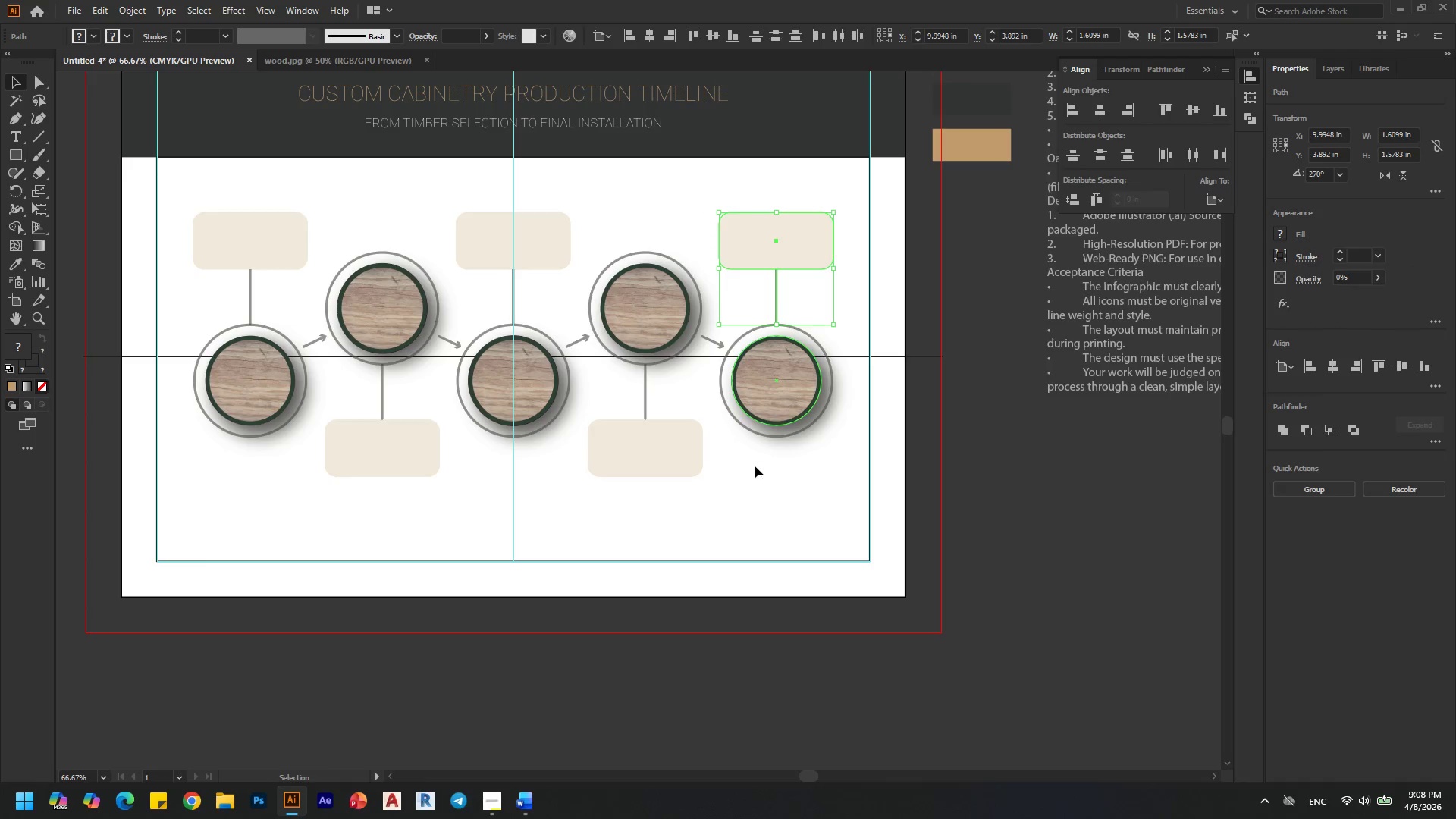 
left_click([754, 472])
 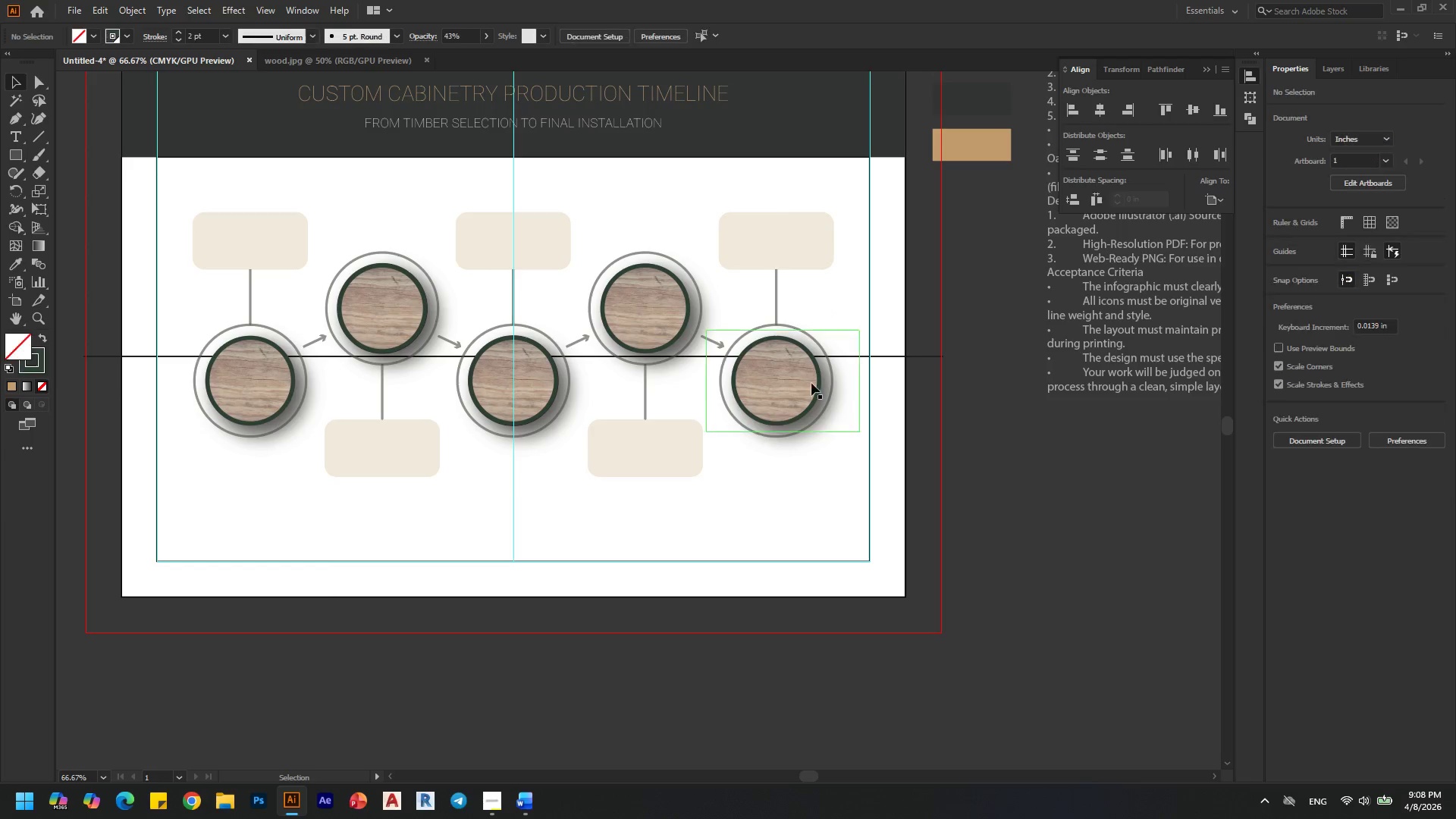 
hold_key(key=AltLeft, duration=0.78)
 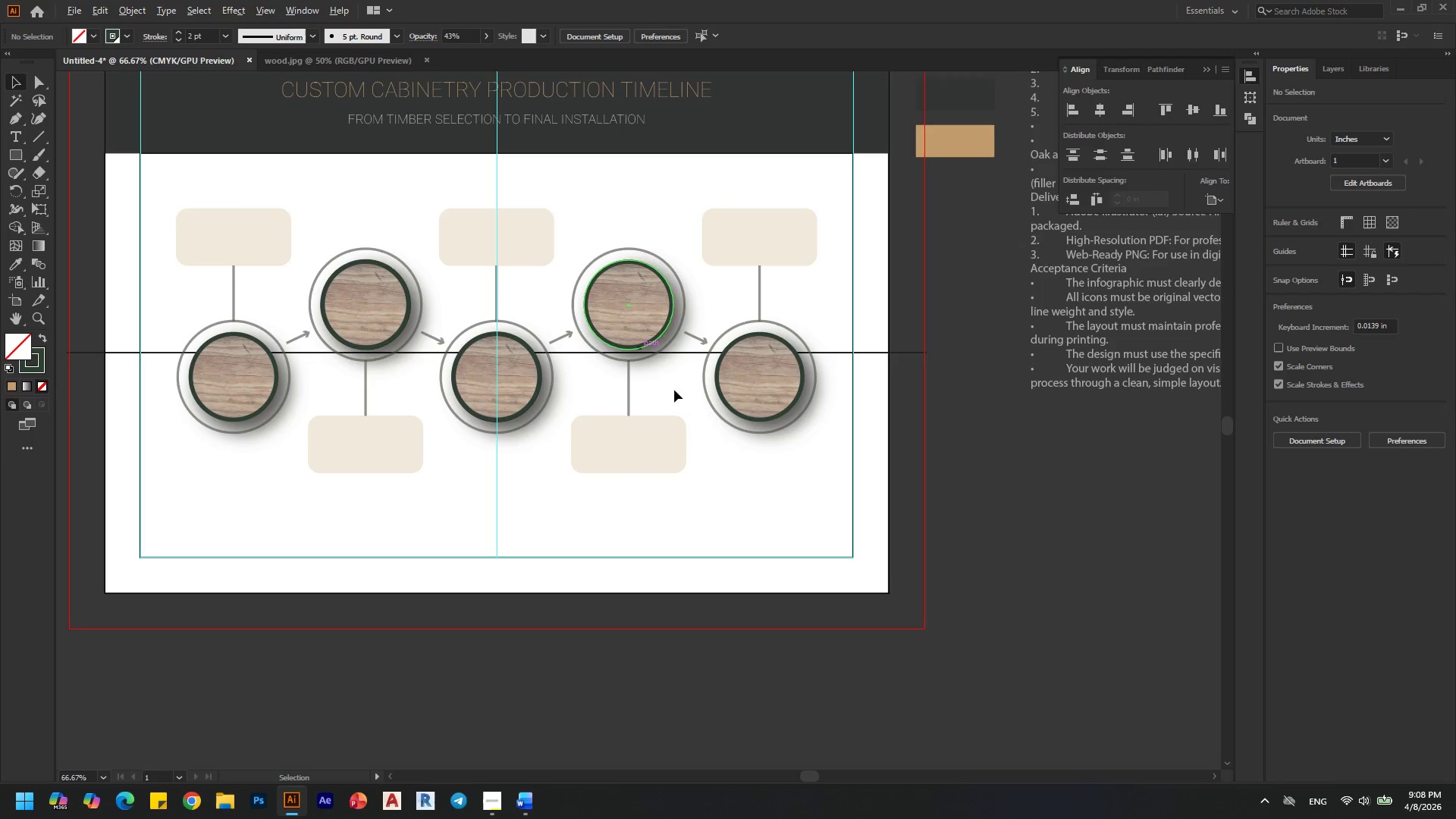 
hold_key(key=AltLeft, duration=0.81)
 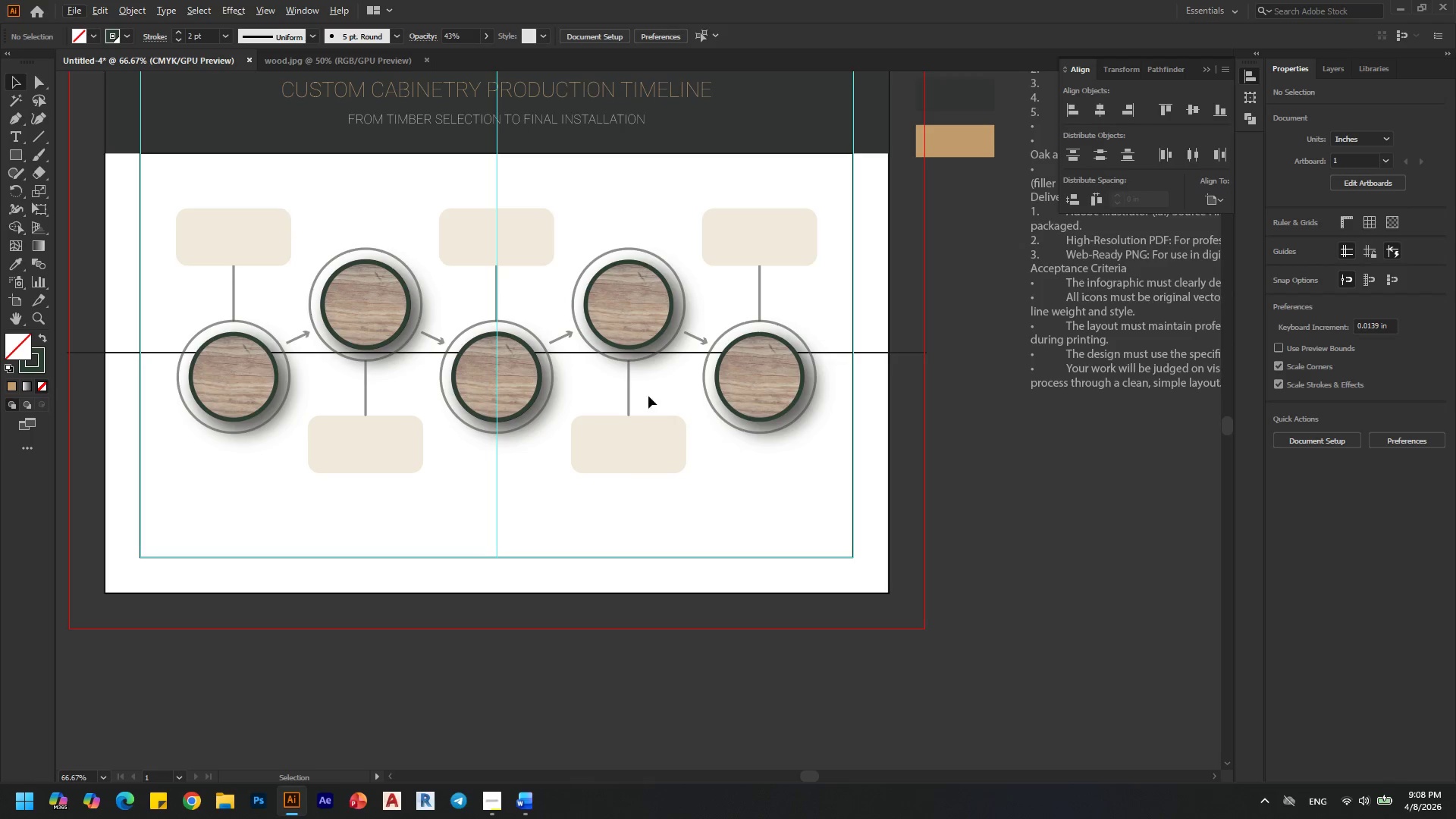 
scroll: coordinate [774, 287], scroll_direction: none, amount: 0.0
 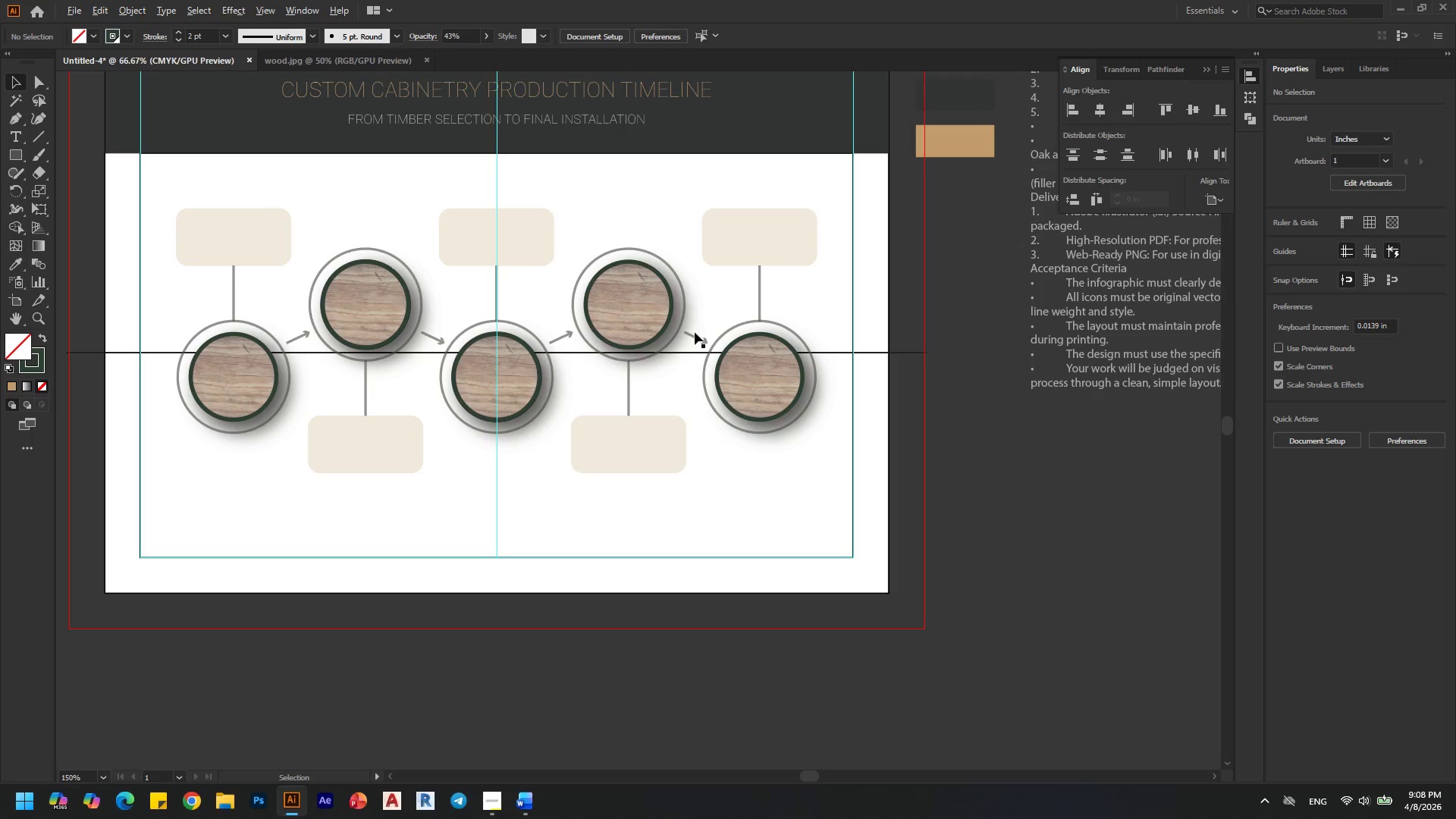 
key(Alt+AltLeft)
 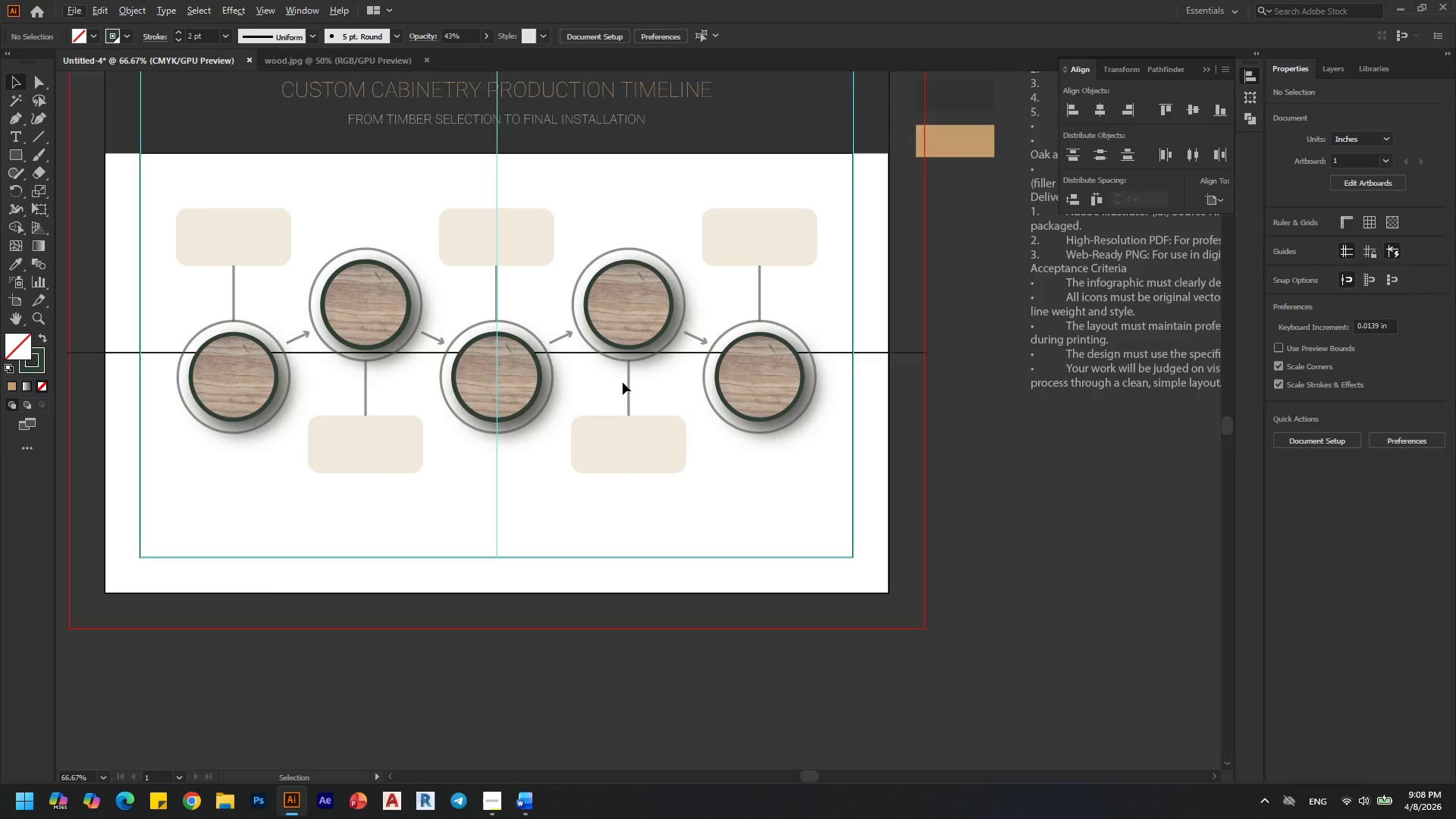 
hold_key(key=AltLeft, duration=0.52)
 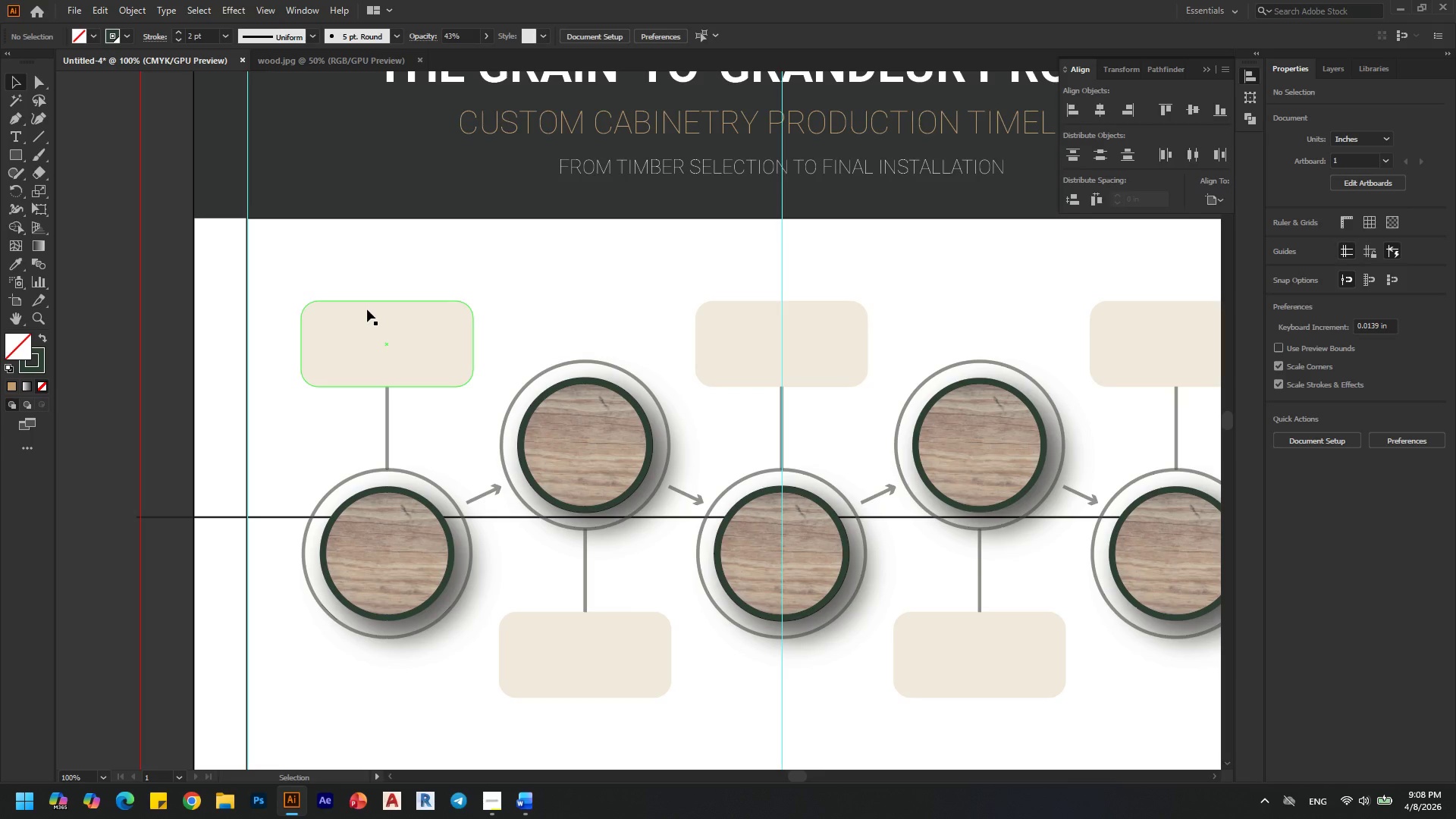 
scroll: coordinate [623, 382], scroll_direction: down, amount: 1.0
 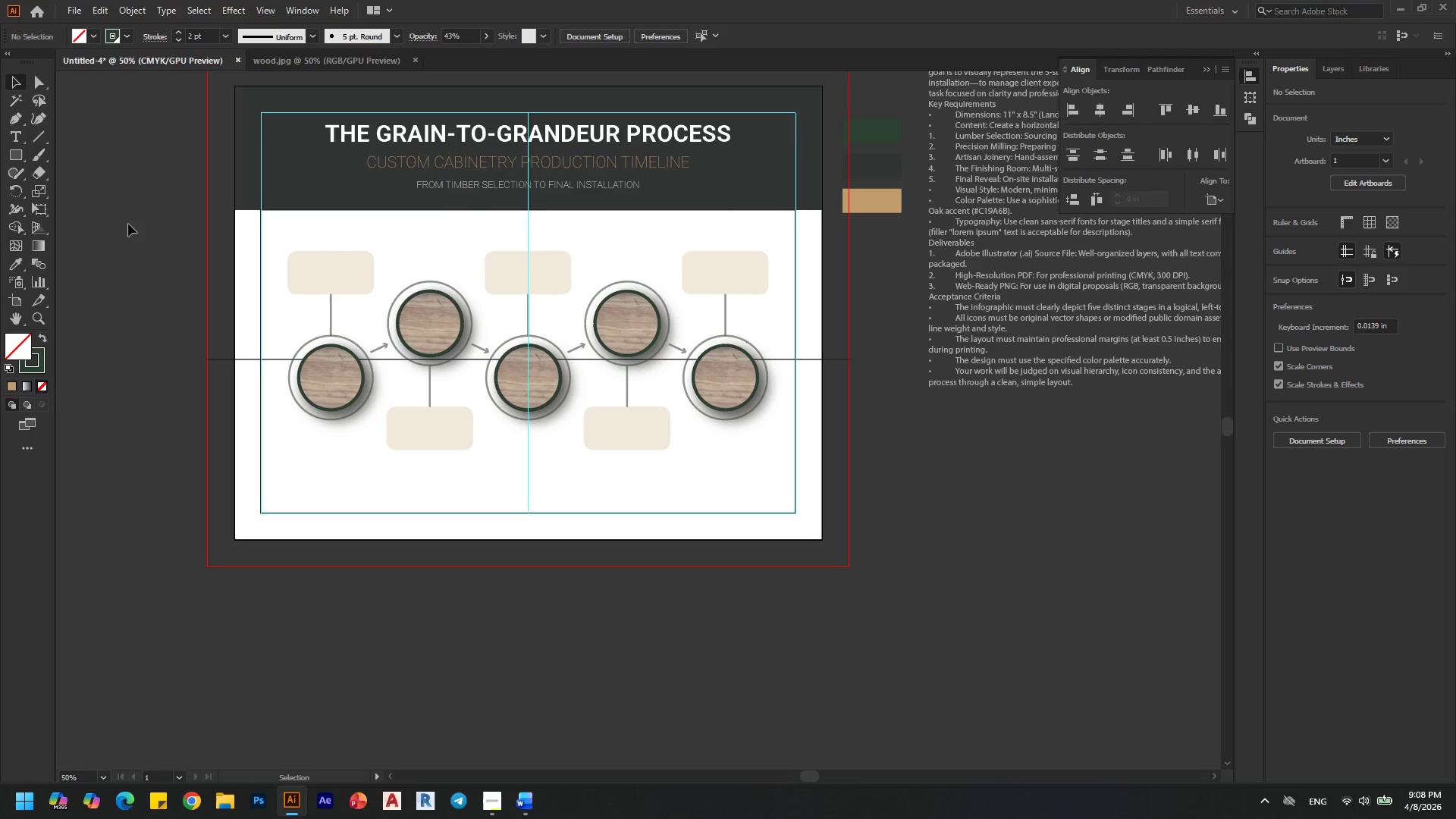 
scroll: coordinate [275, 203], scroll_direction: up, amount: 2.0
 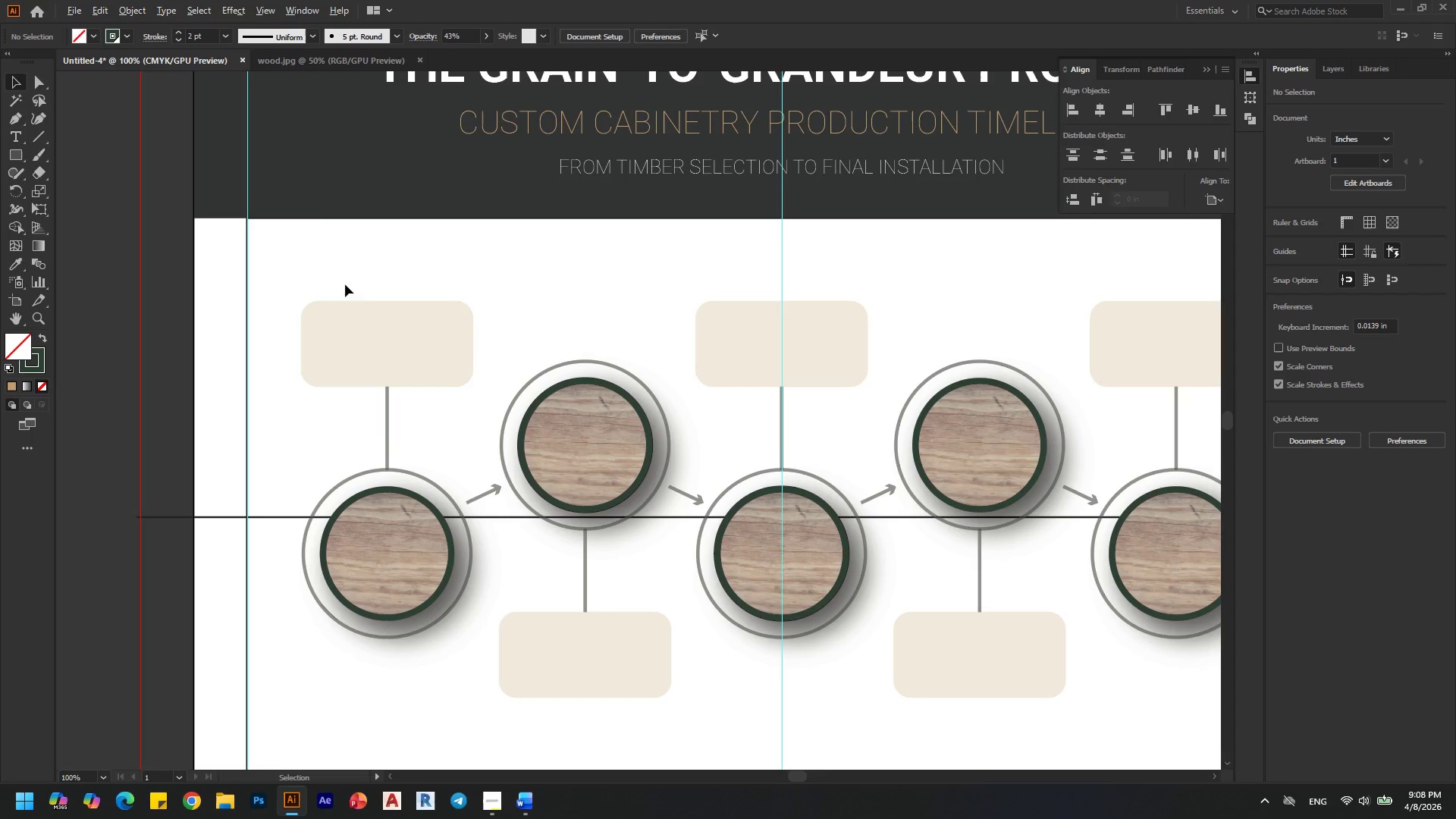 
key(T)